 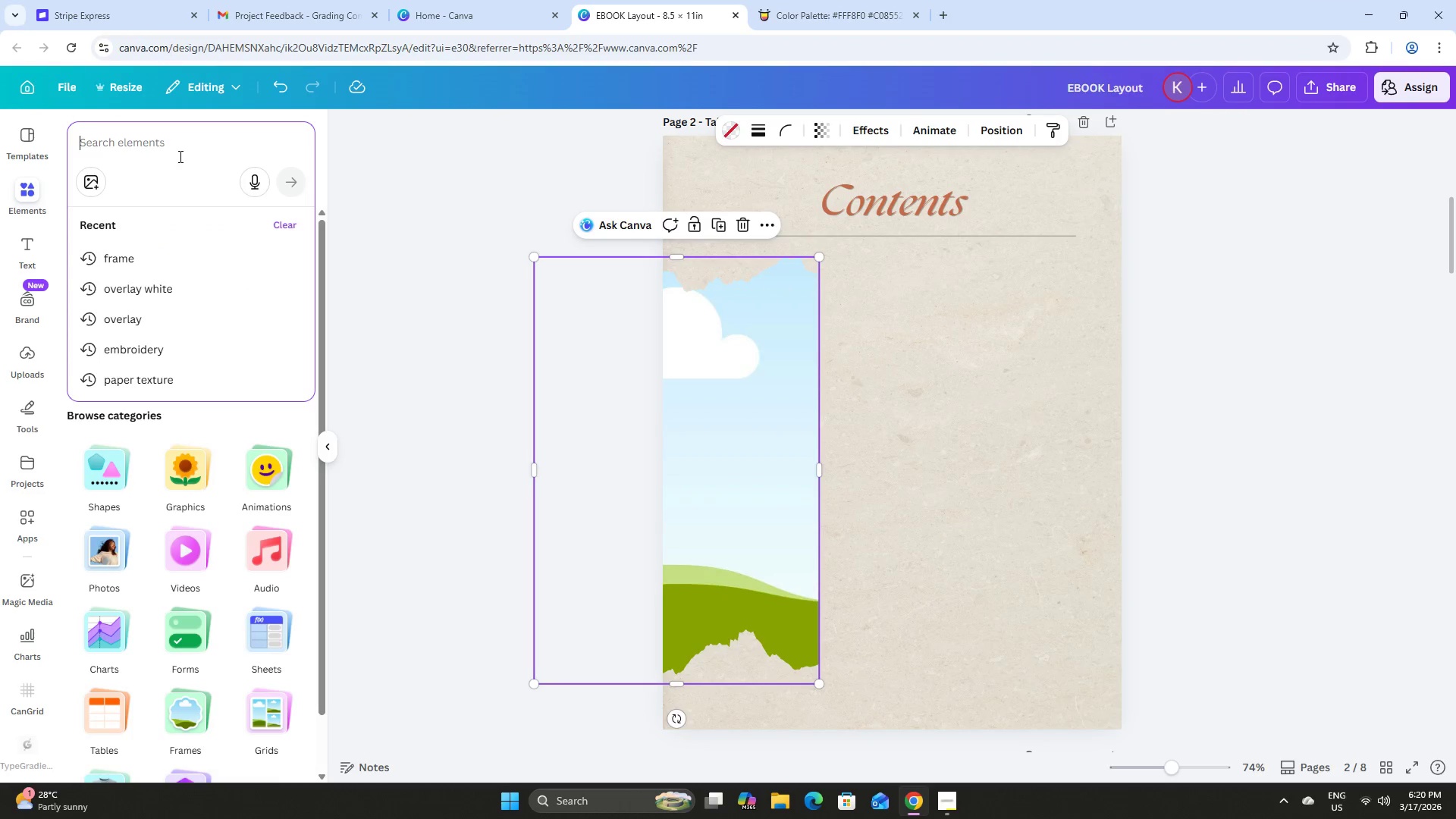 
type(sewing)
 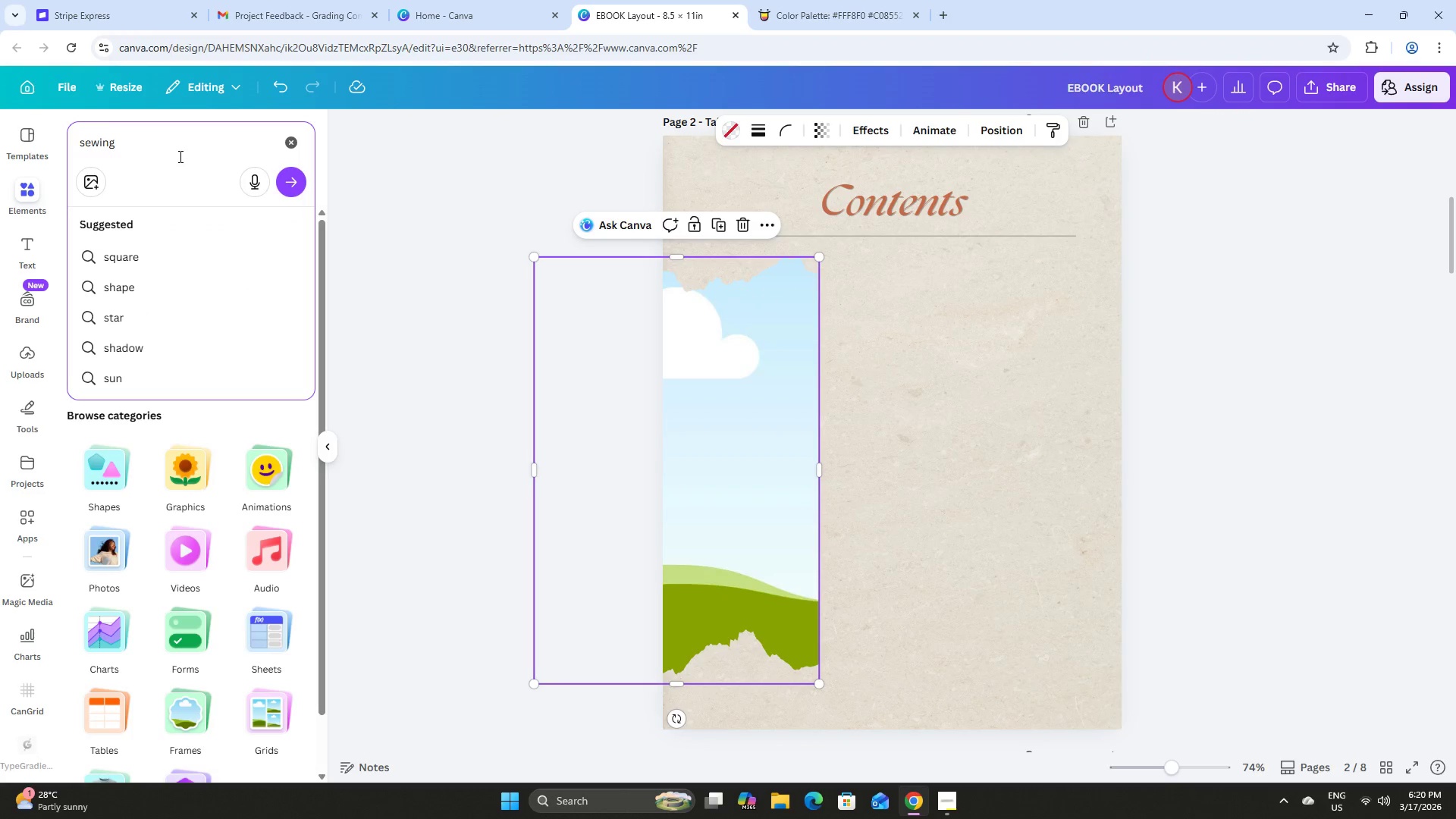 
key(Enter)
 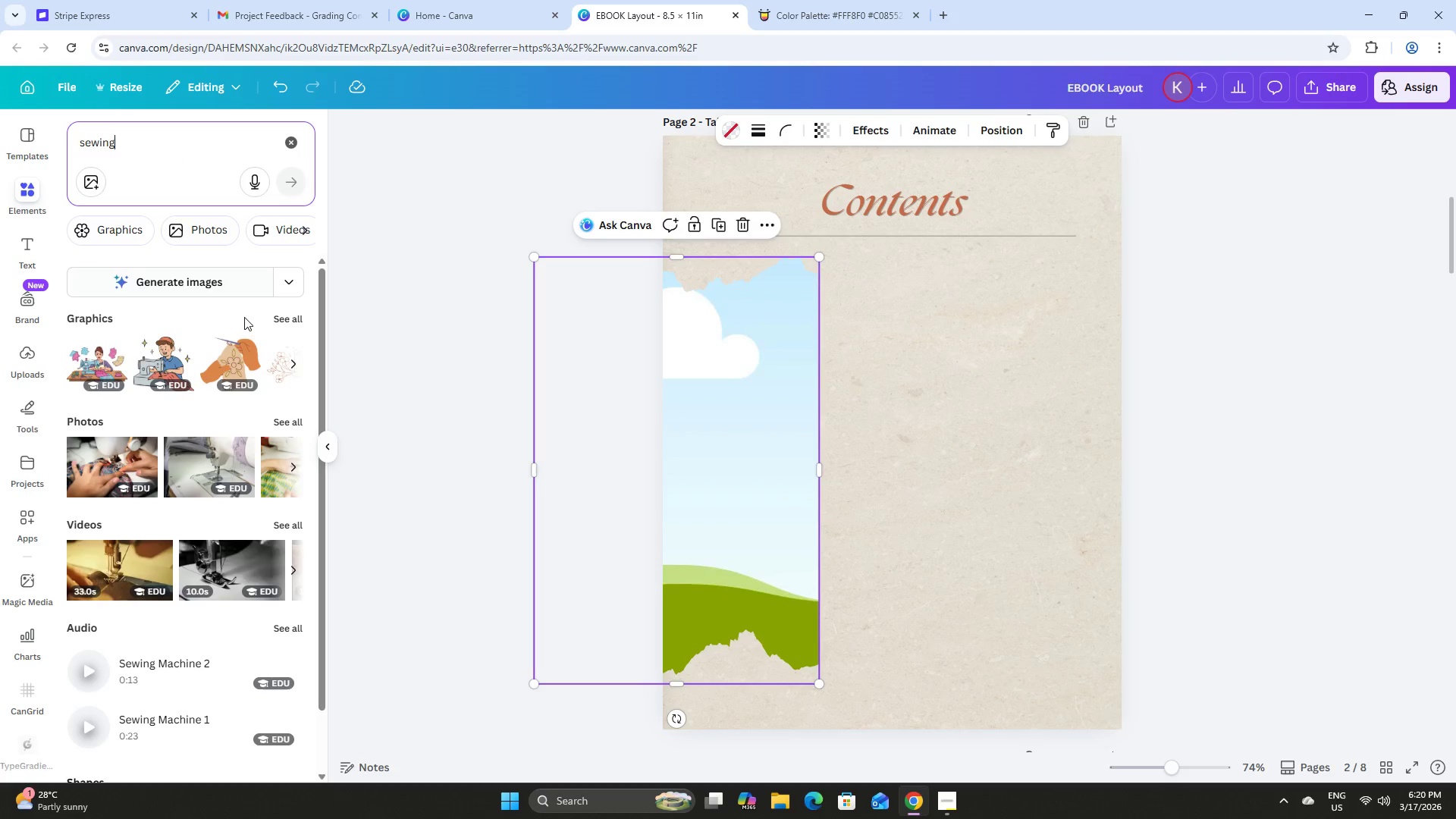 
left_click([292, 416])
 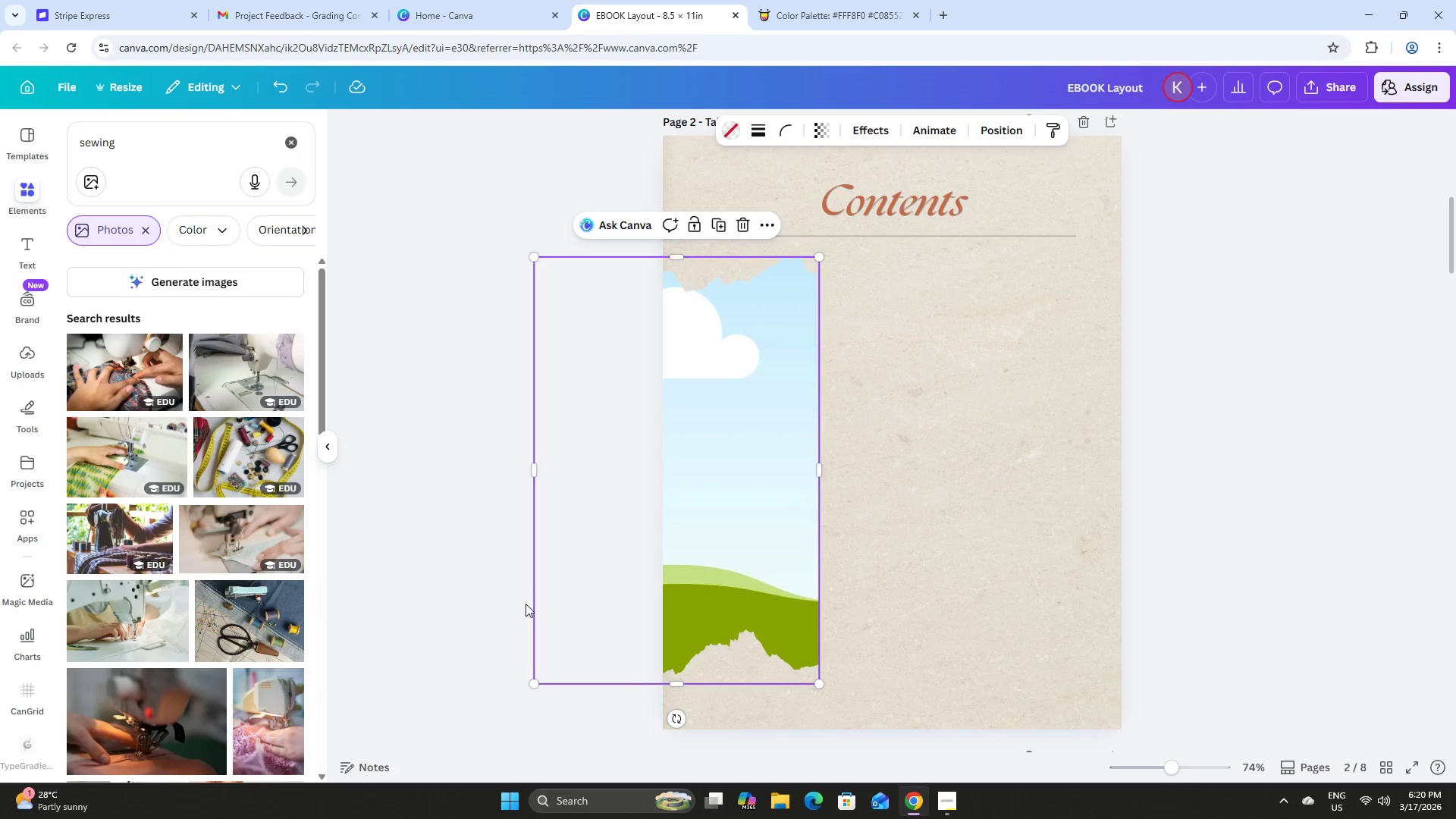 
left_click([952, 812])